 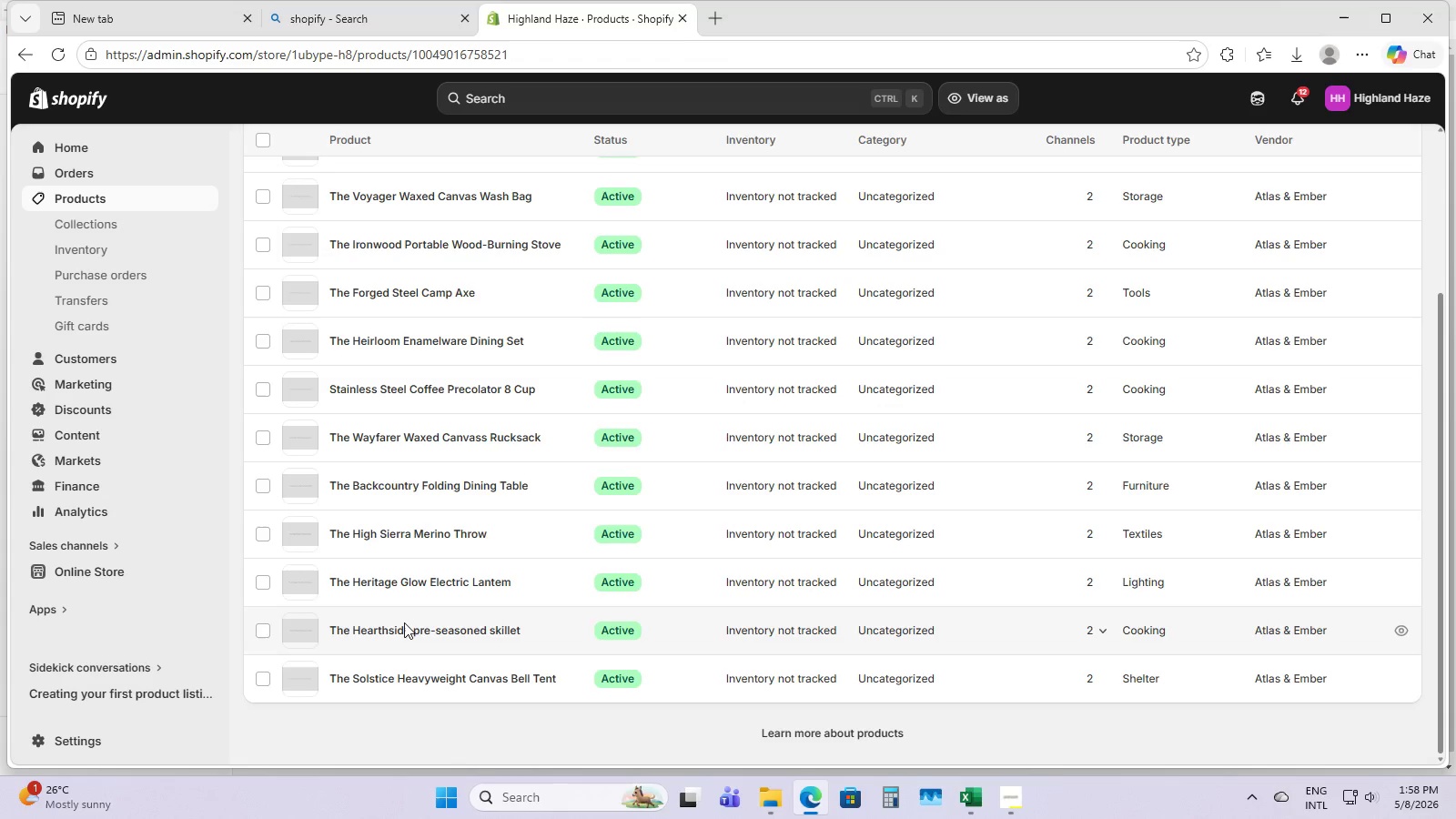 
scroll: coordinate [566, 618], scroll_direction: down, amount: 8.0
 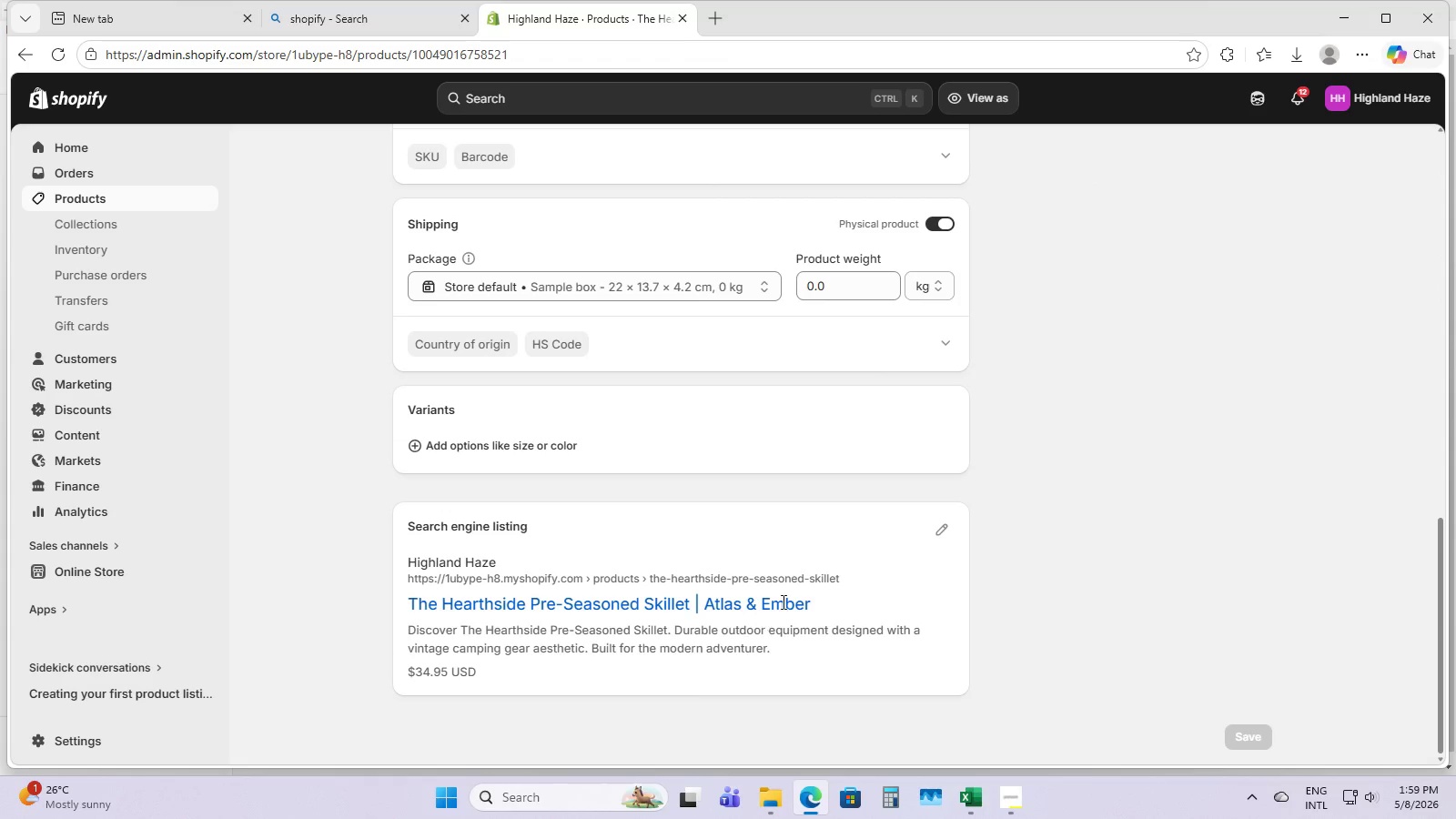 
left_click([931, 524])
 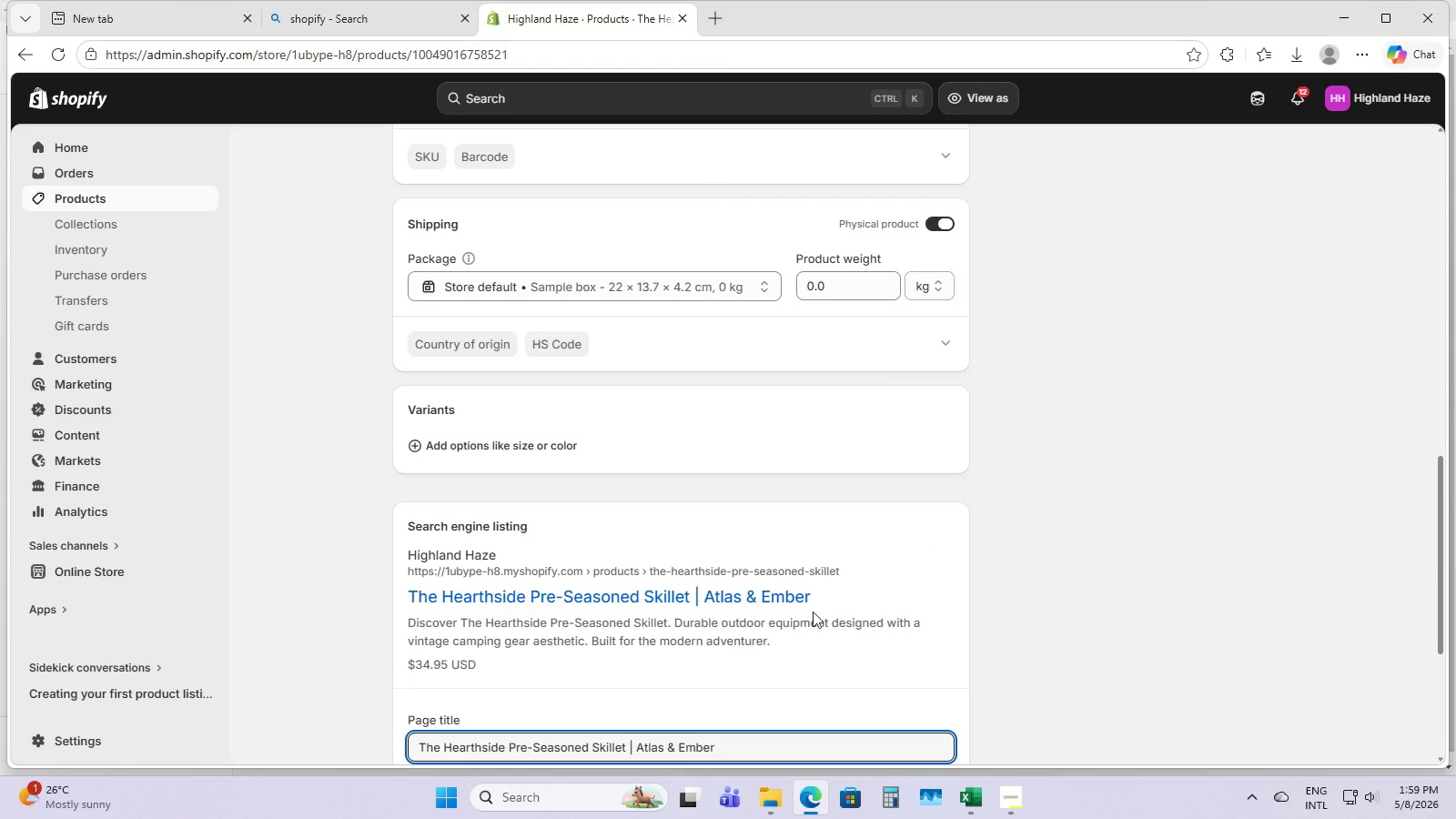 
scroll: coordinate [738, 646], scroll_direction: down, amount: 4.0
 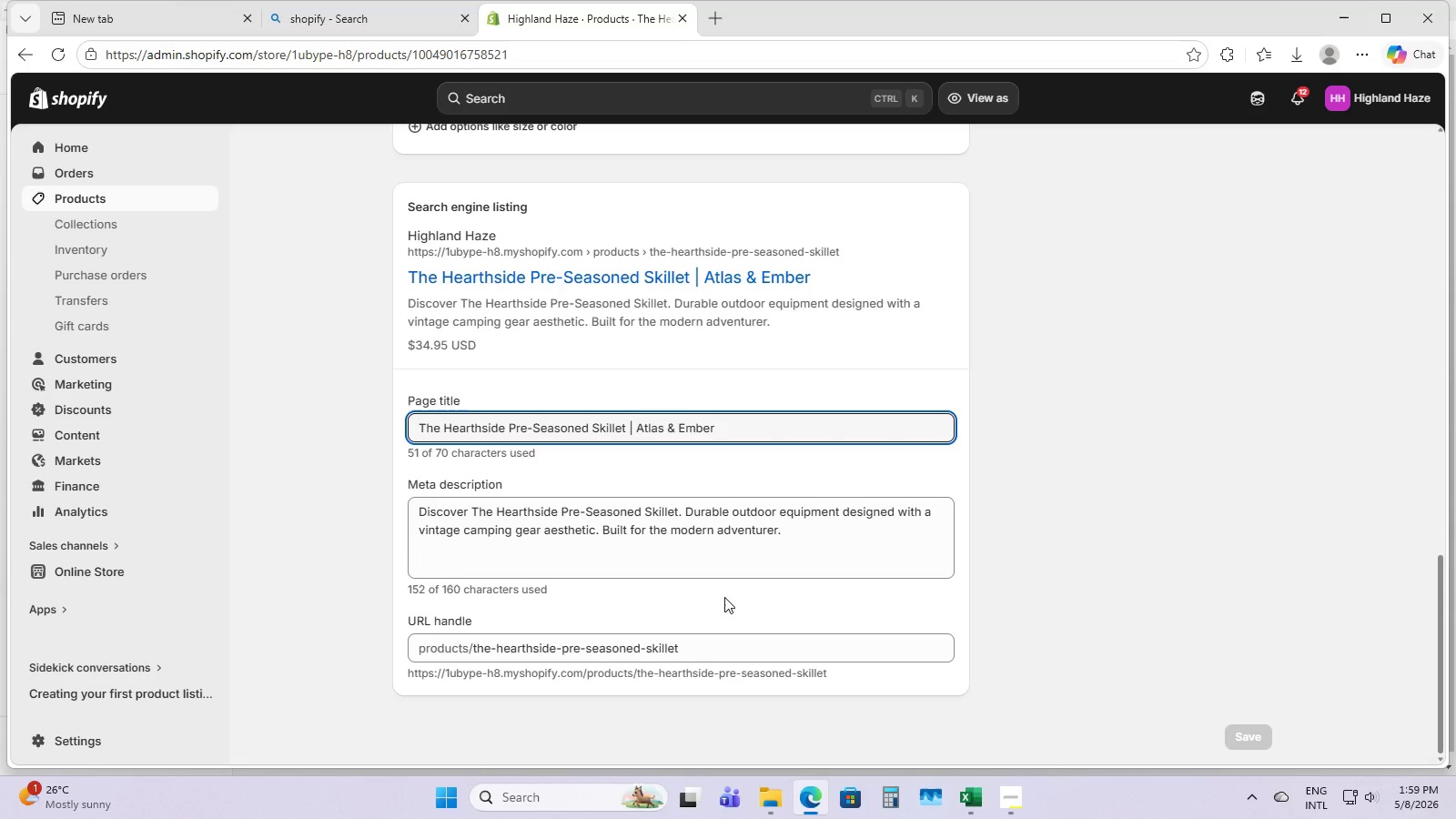 
wait(12.12)
 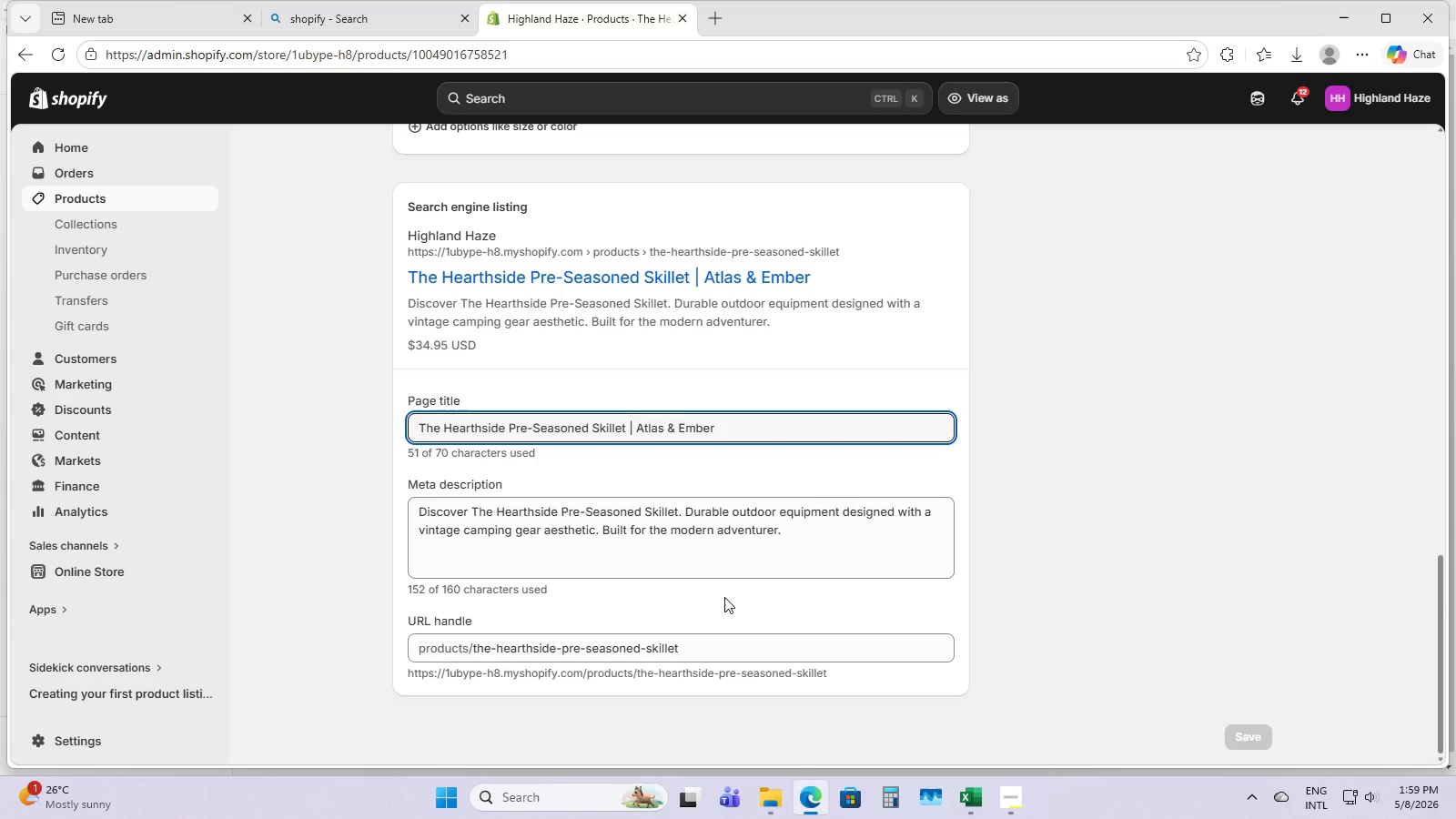 
left_click([912, 549])
 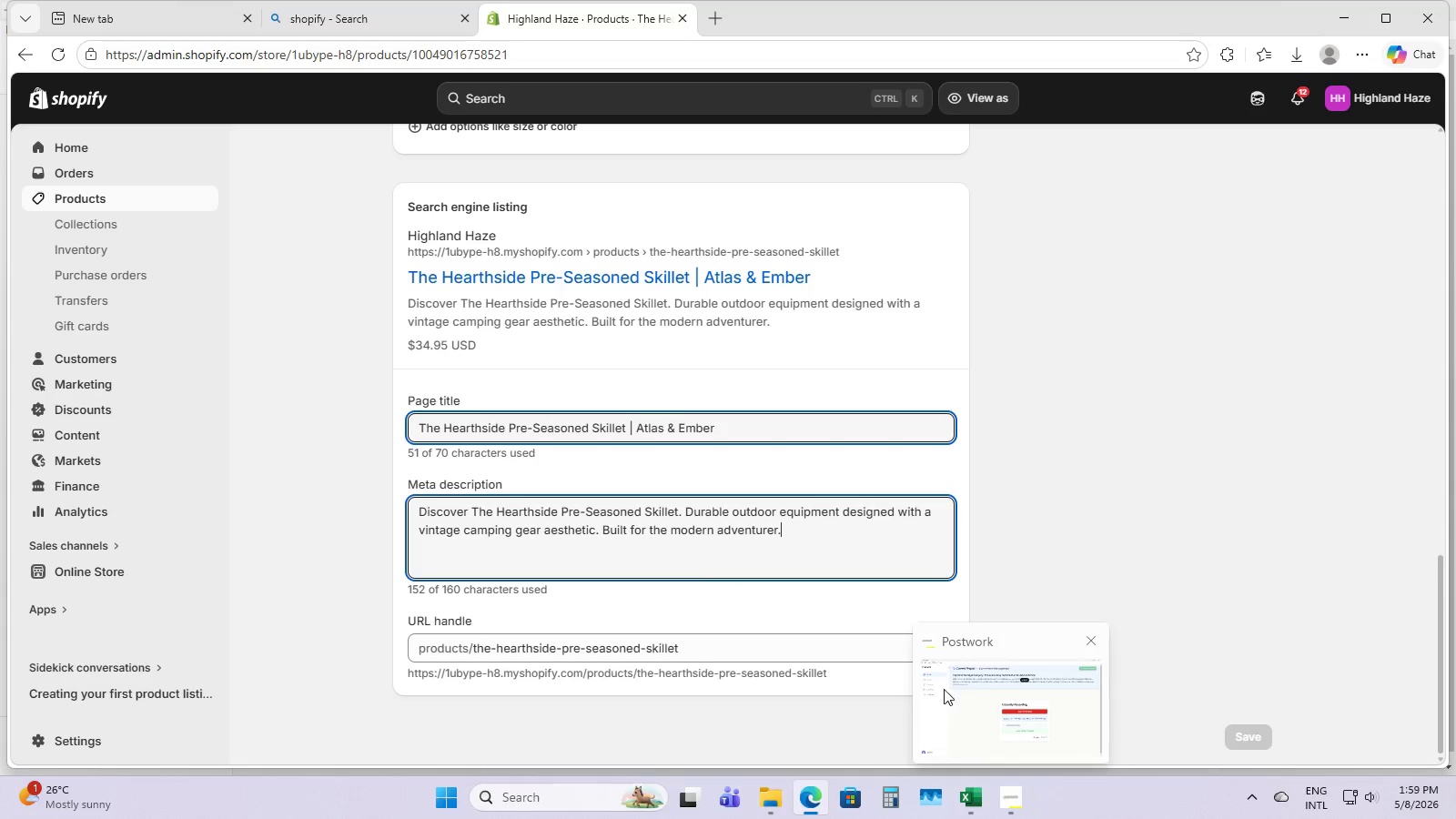 
wait(8.67)
 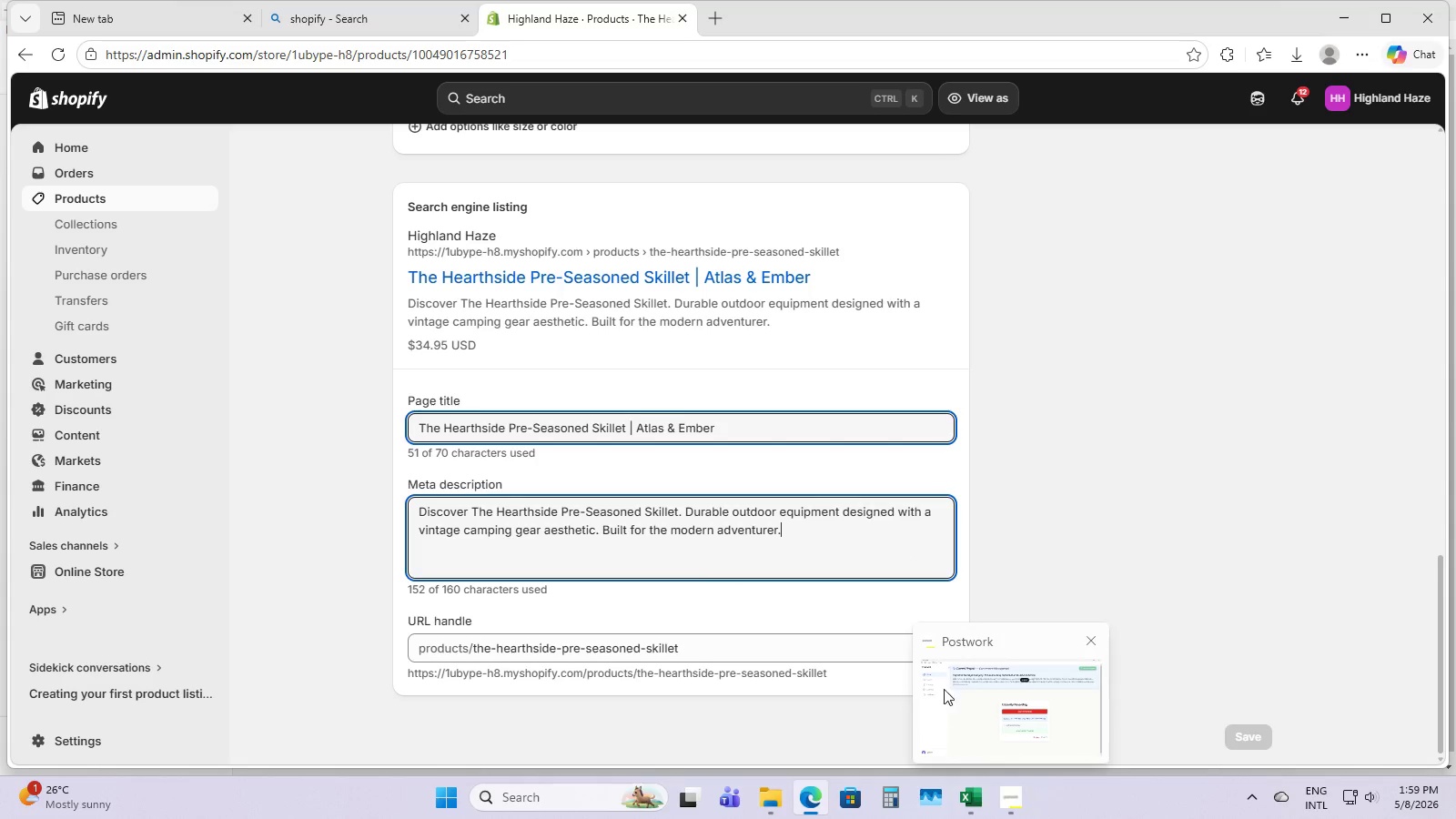 
left_click([1007, 791])